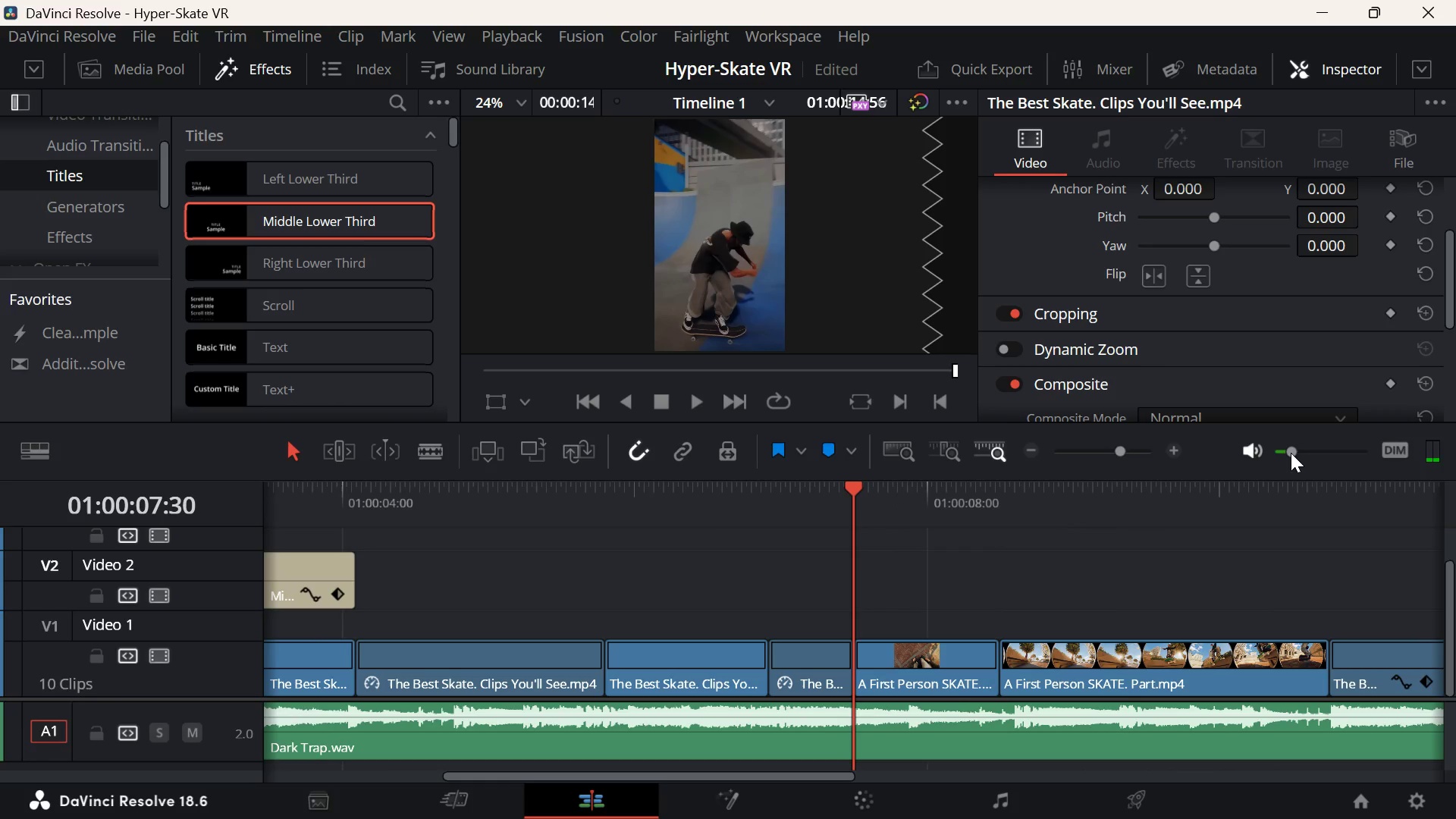 
key(ArrowUp)
 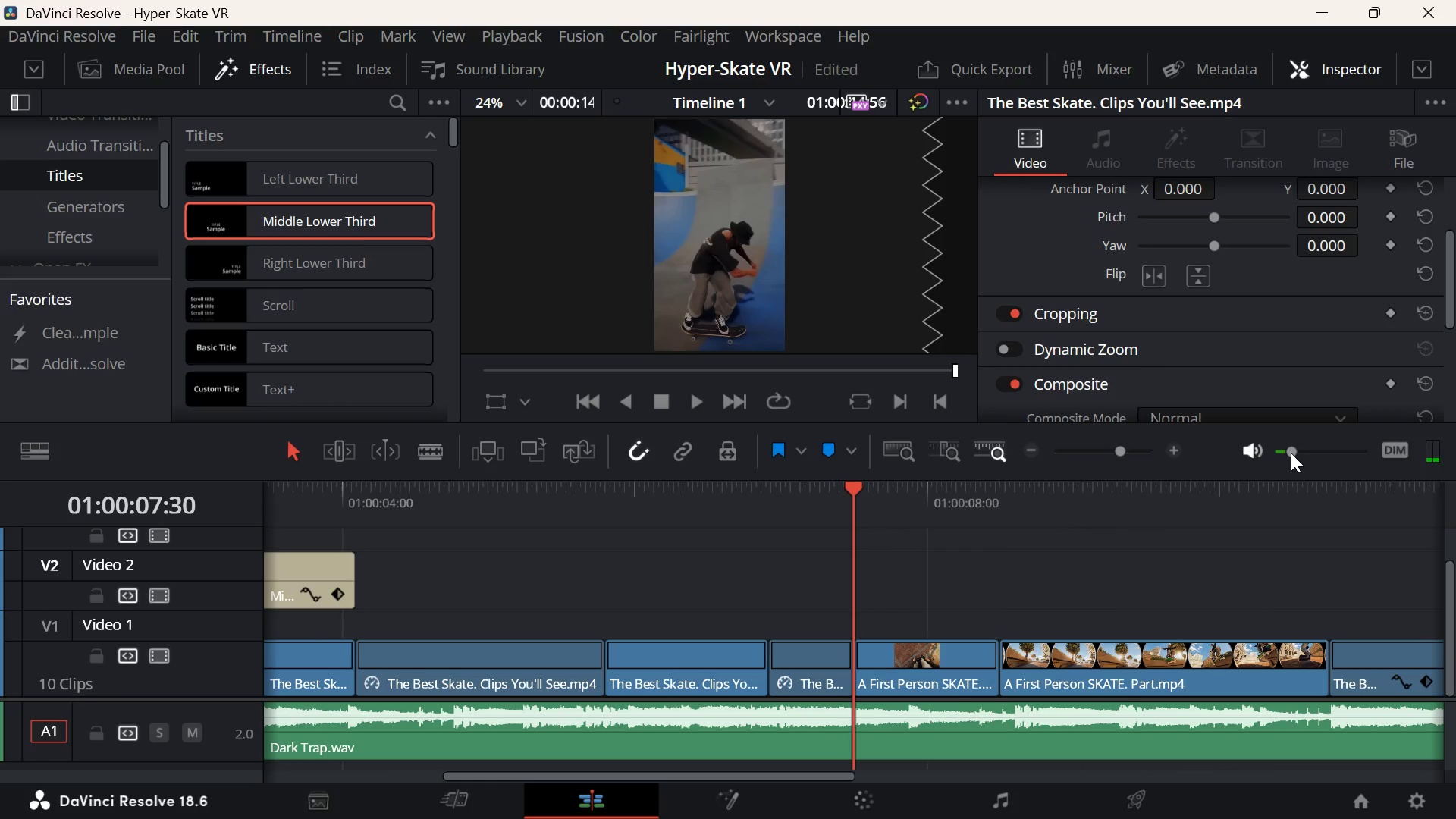 
key(ArrowUp)
 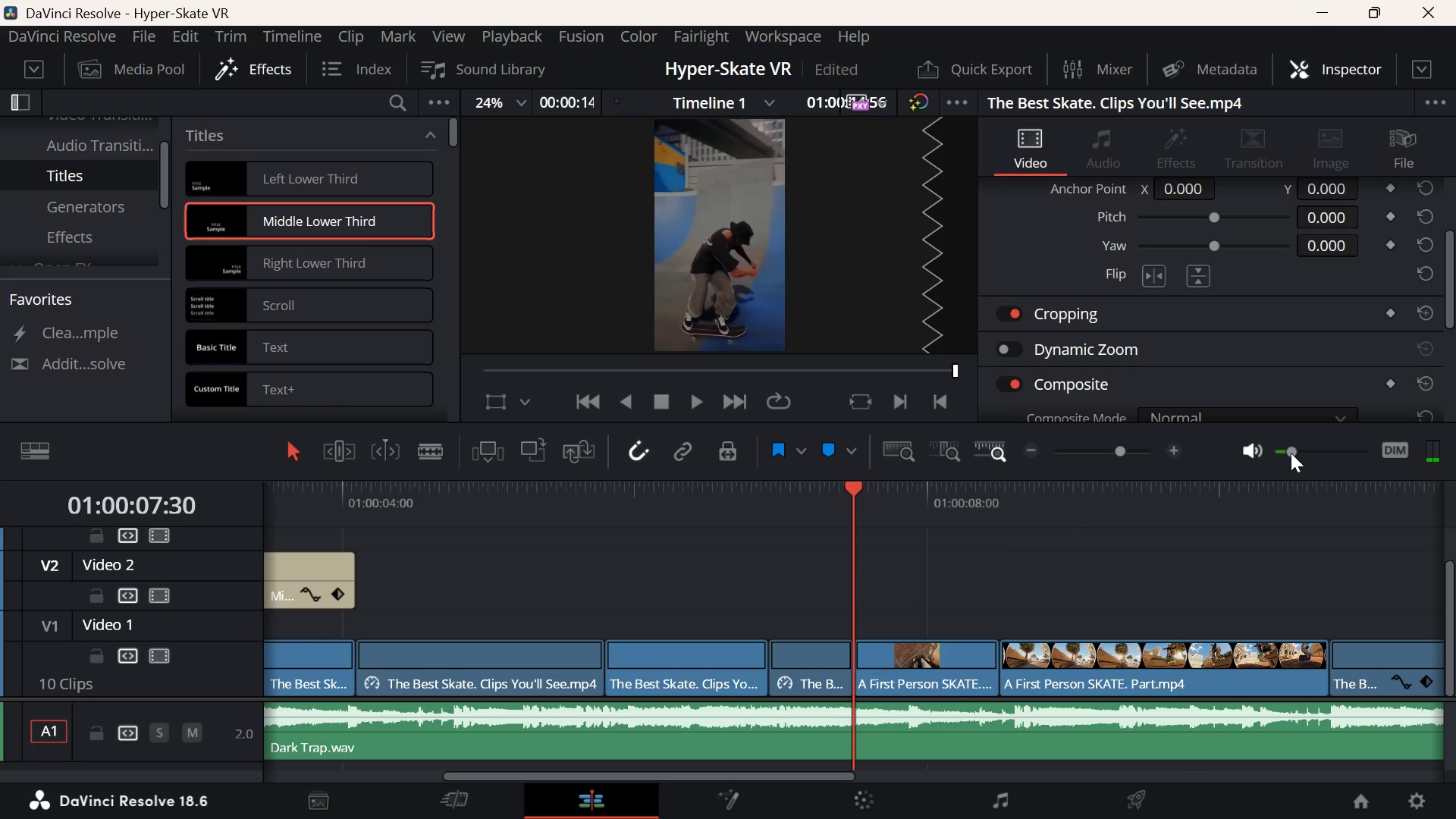 
key(ArrowUp)
 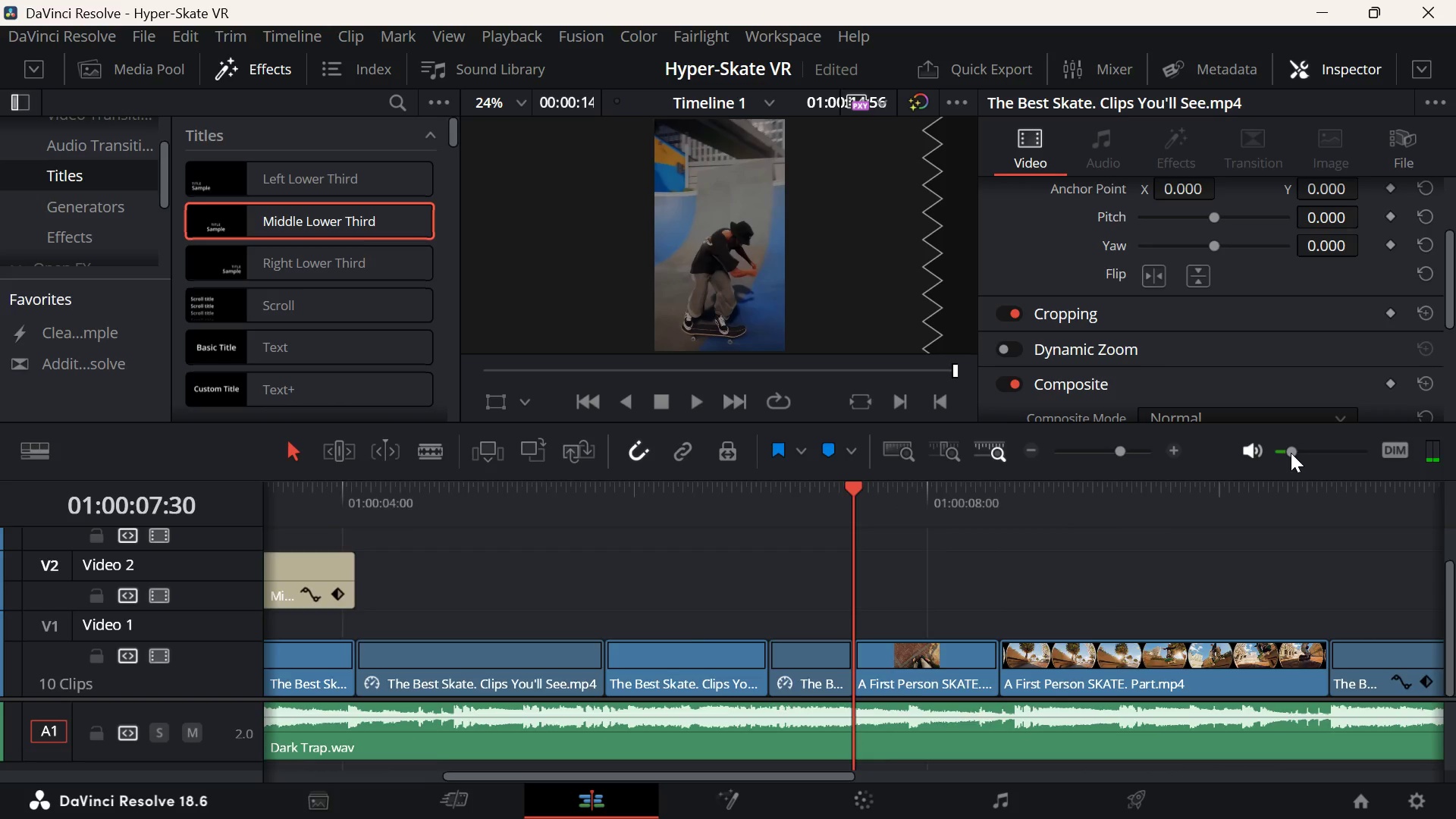 
key(ArrowUp)
 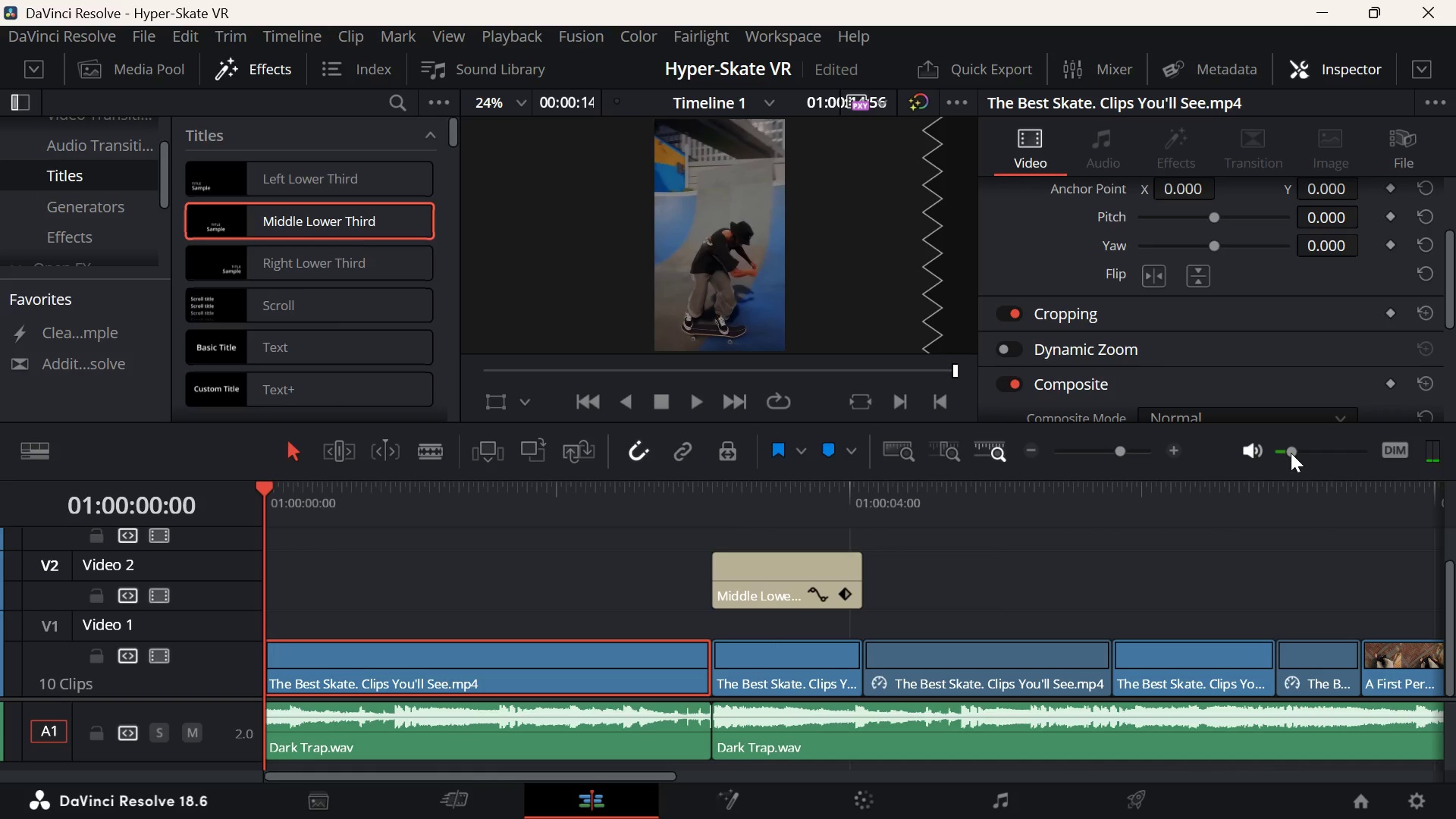 
key(ArrowUp)
 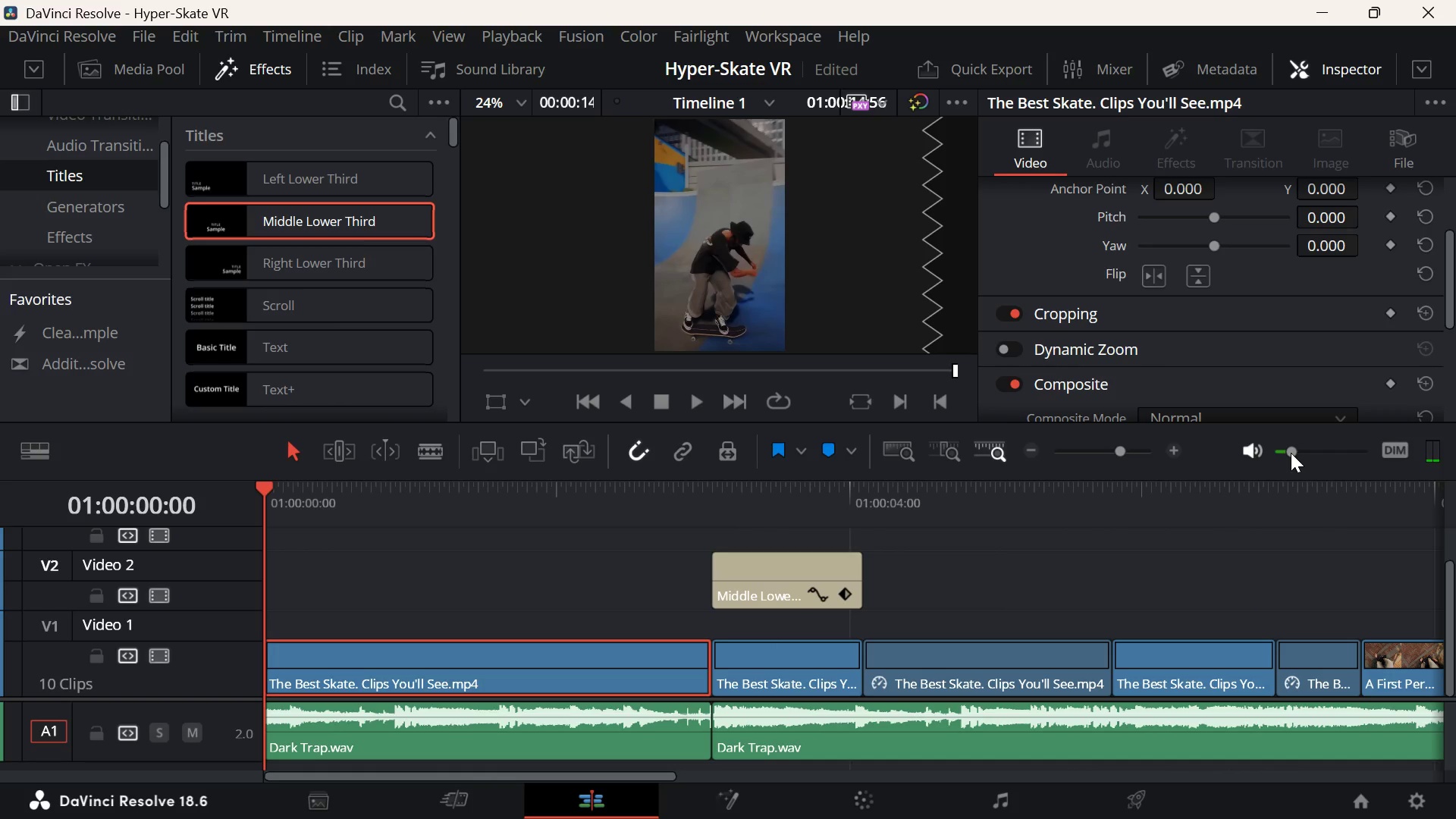 
key(ArrowUp)
 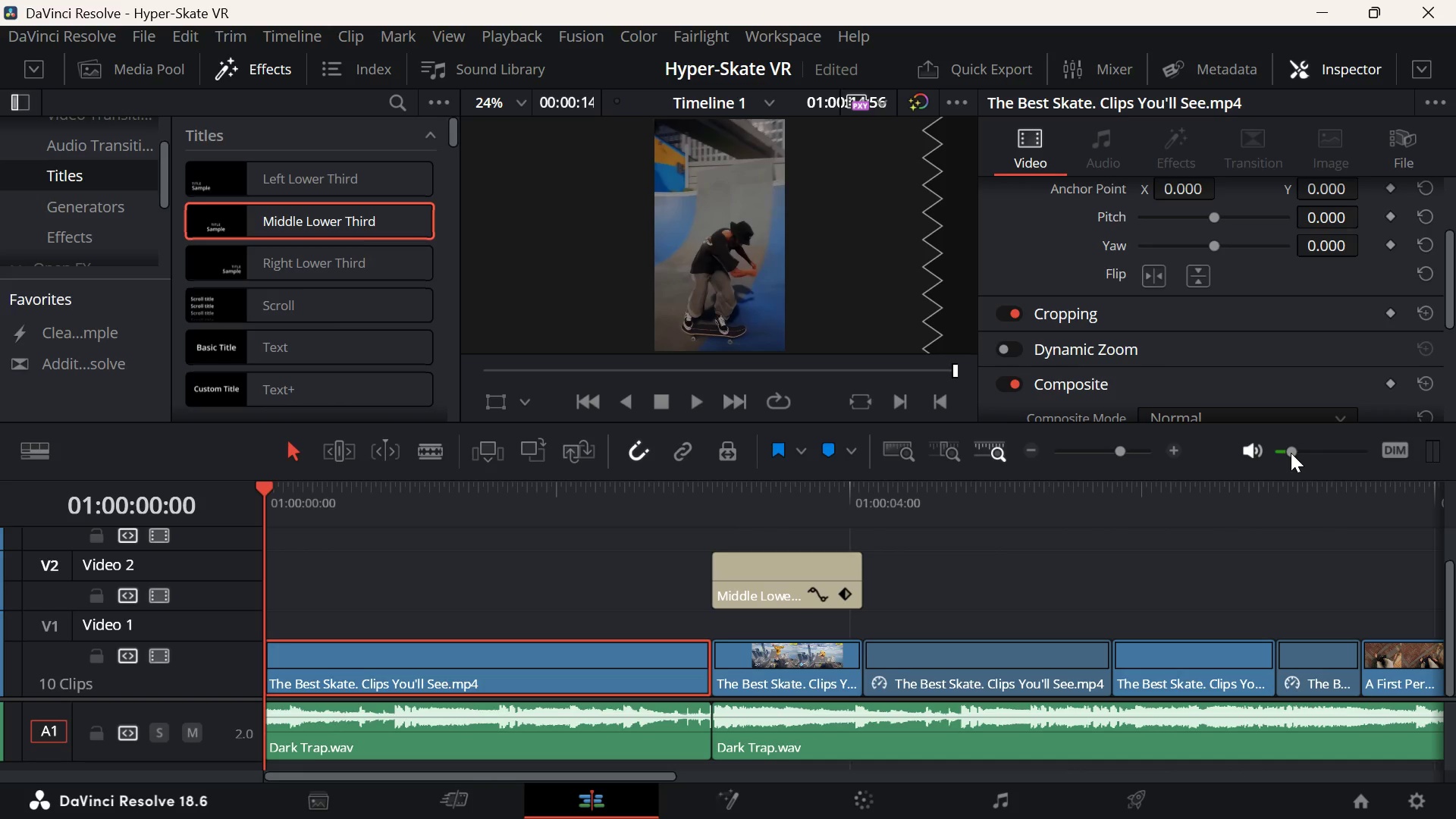 
key(ArrowUp)
 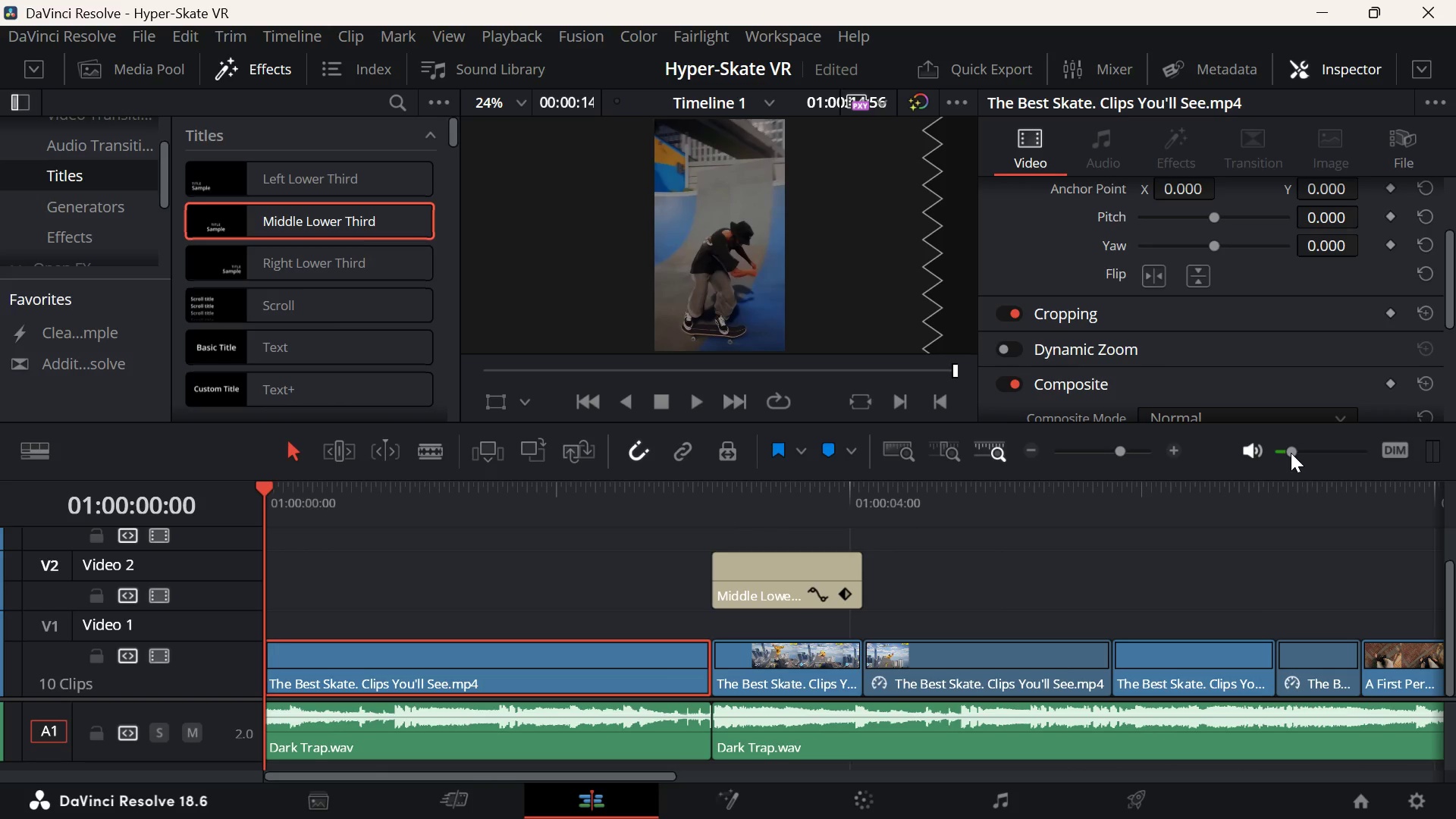 
key(ArrowUp)
 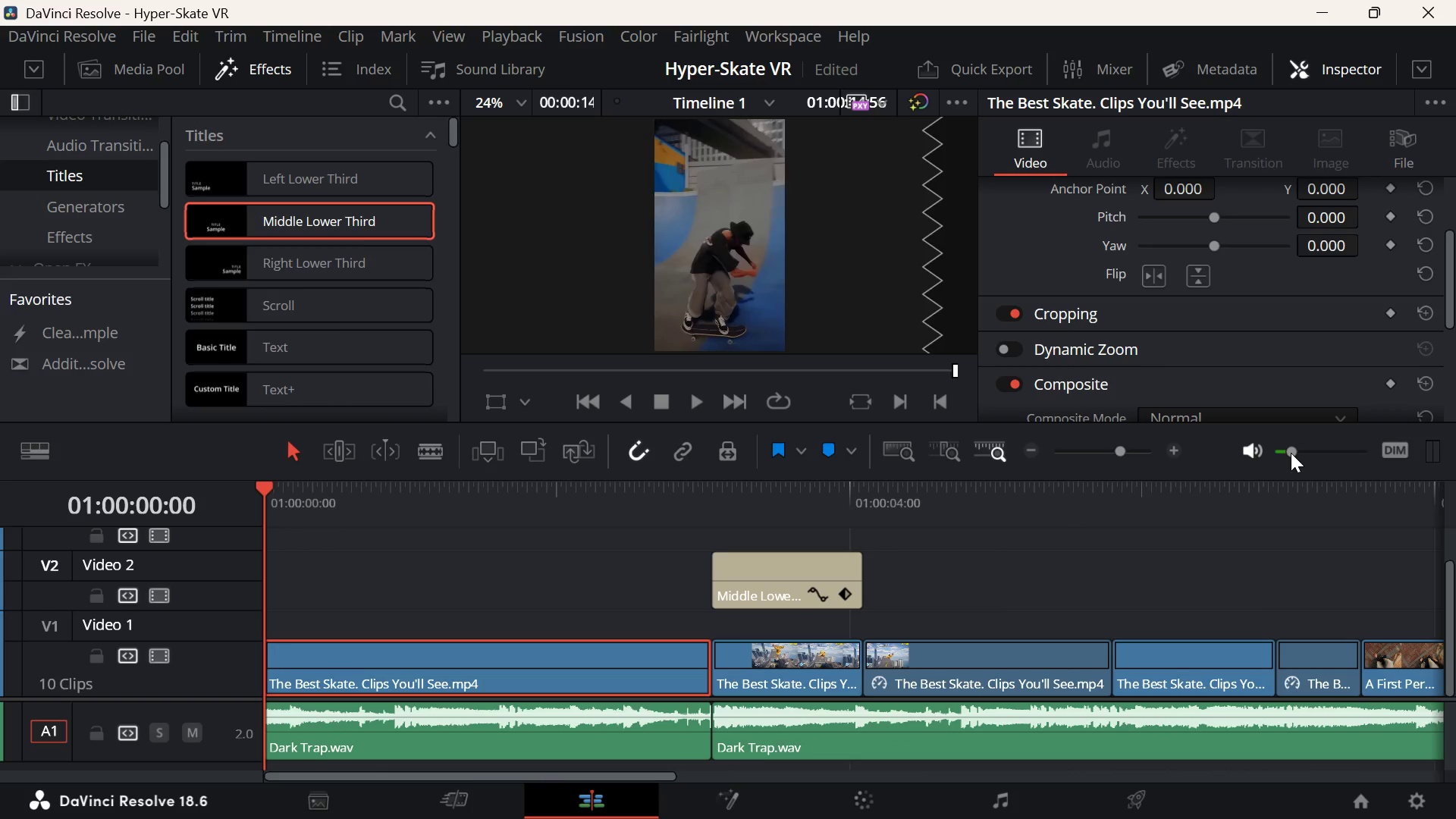 
key(ArrowUp)
 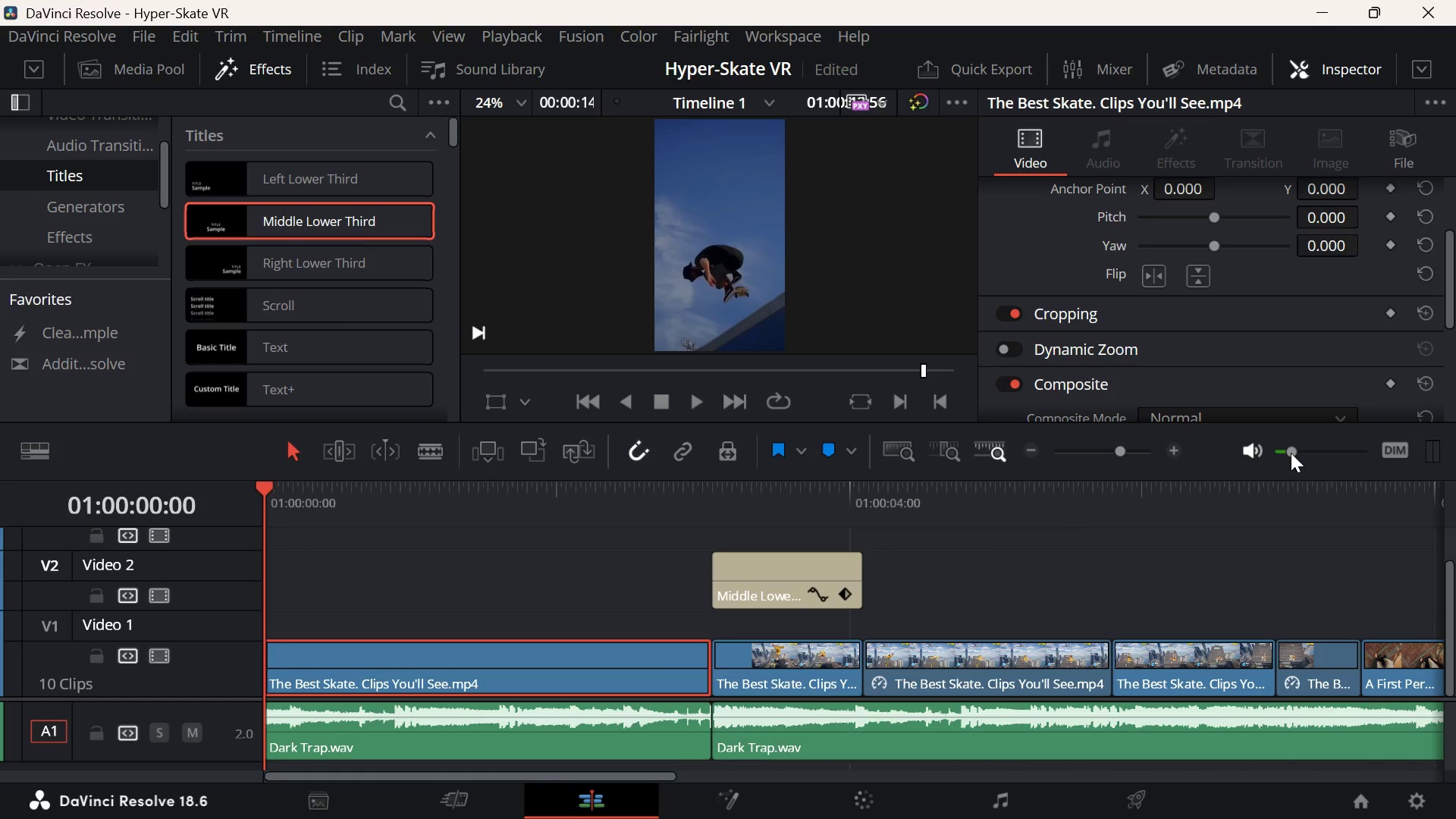 
key(Space)
 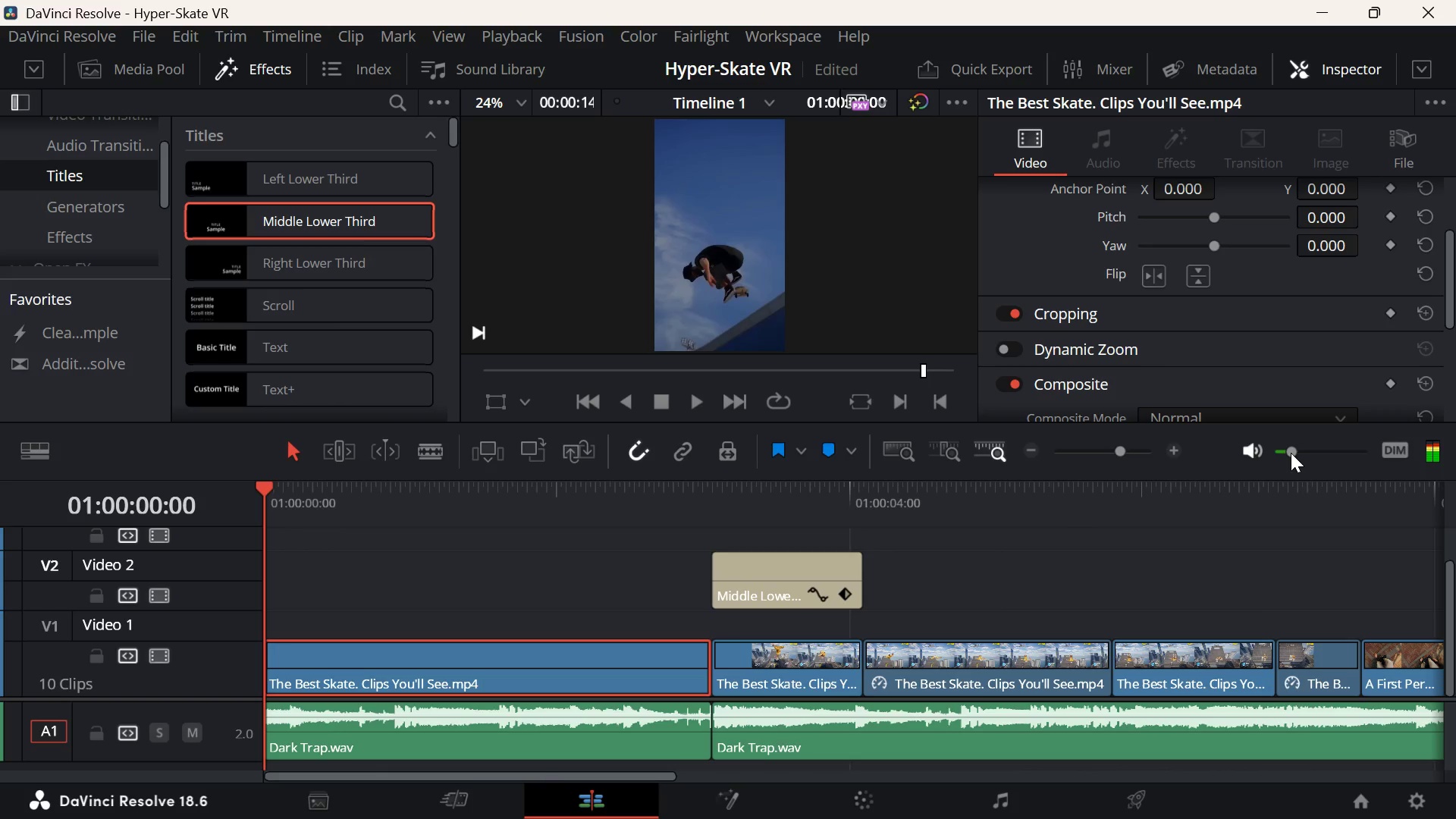 
key(Space)
 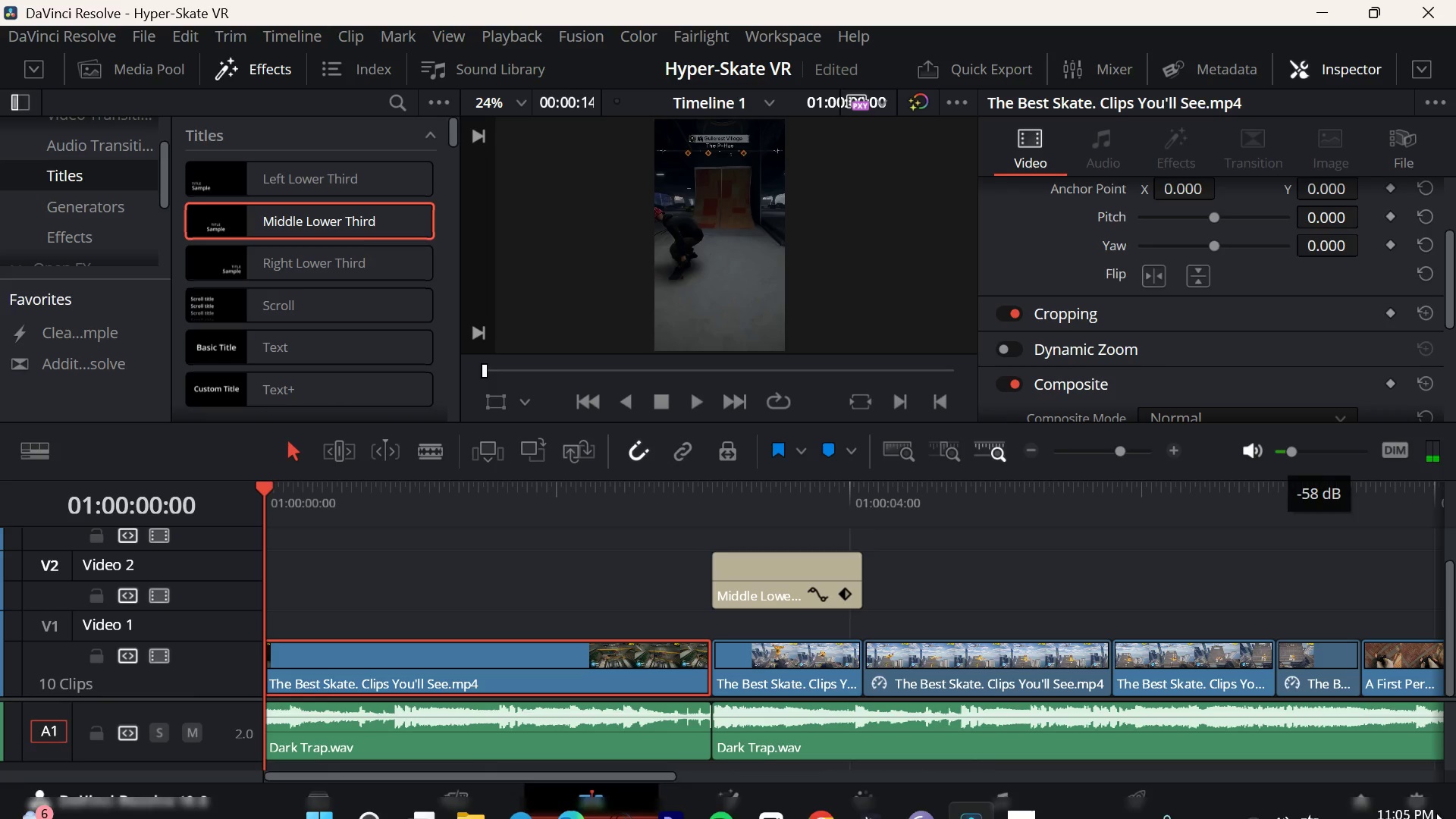 
left_click([1028, 780])